 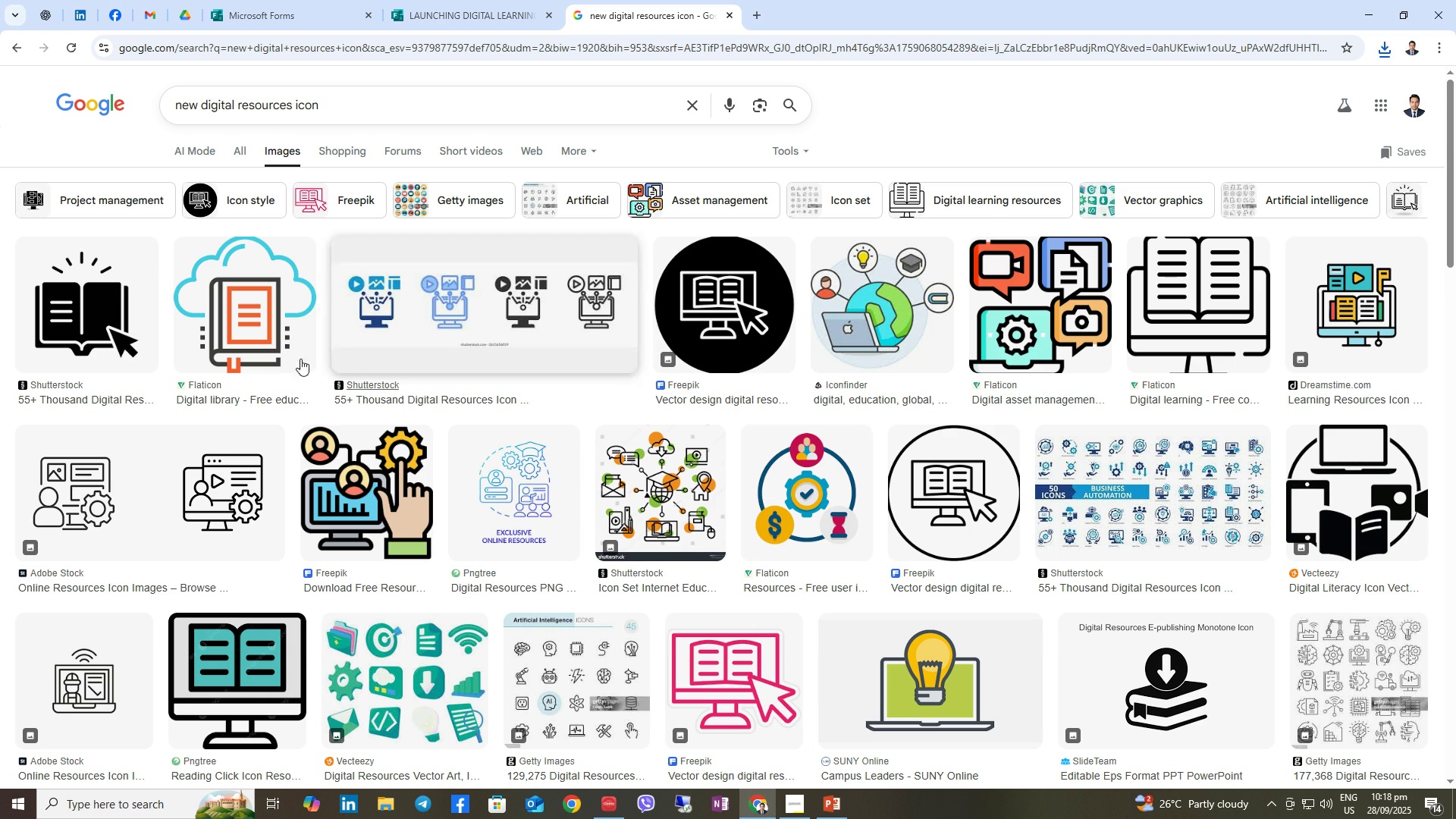 
left_click([93, 322])
 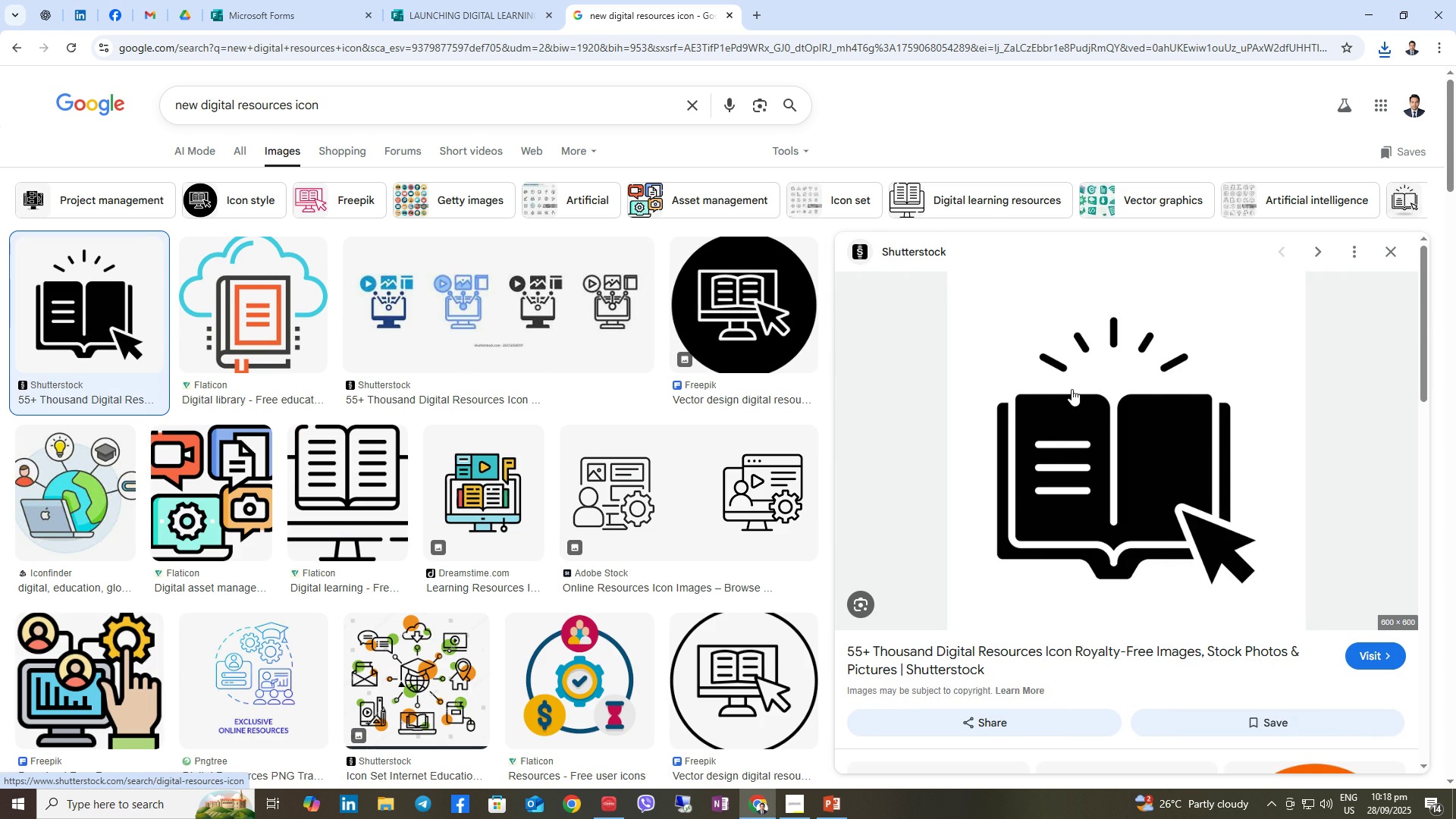 
right_click([1076, 392])
 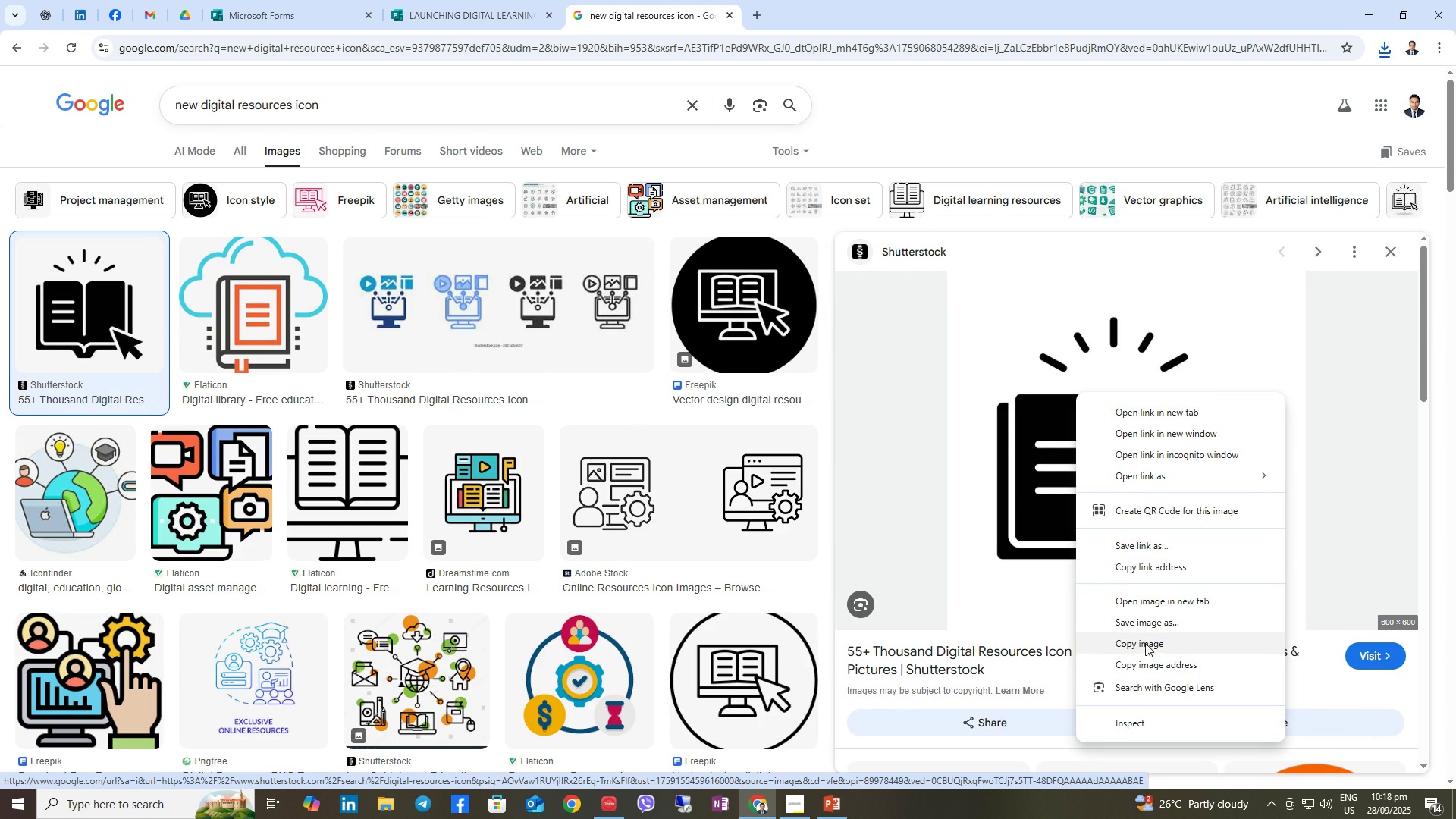 
left_click([1141, 623])
 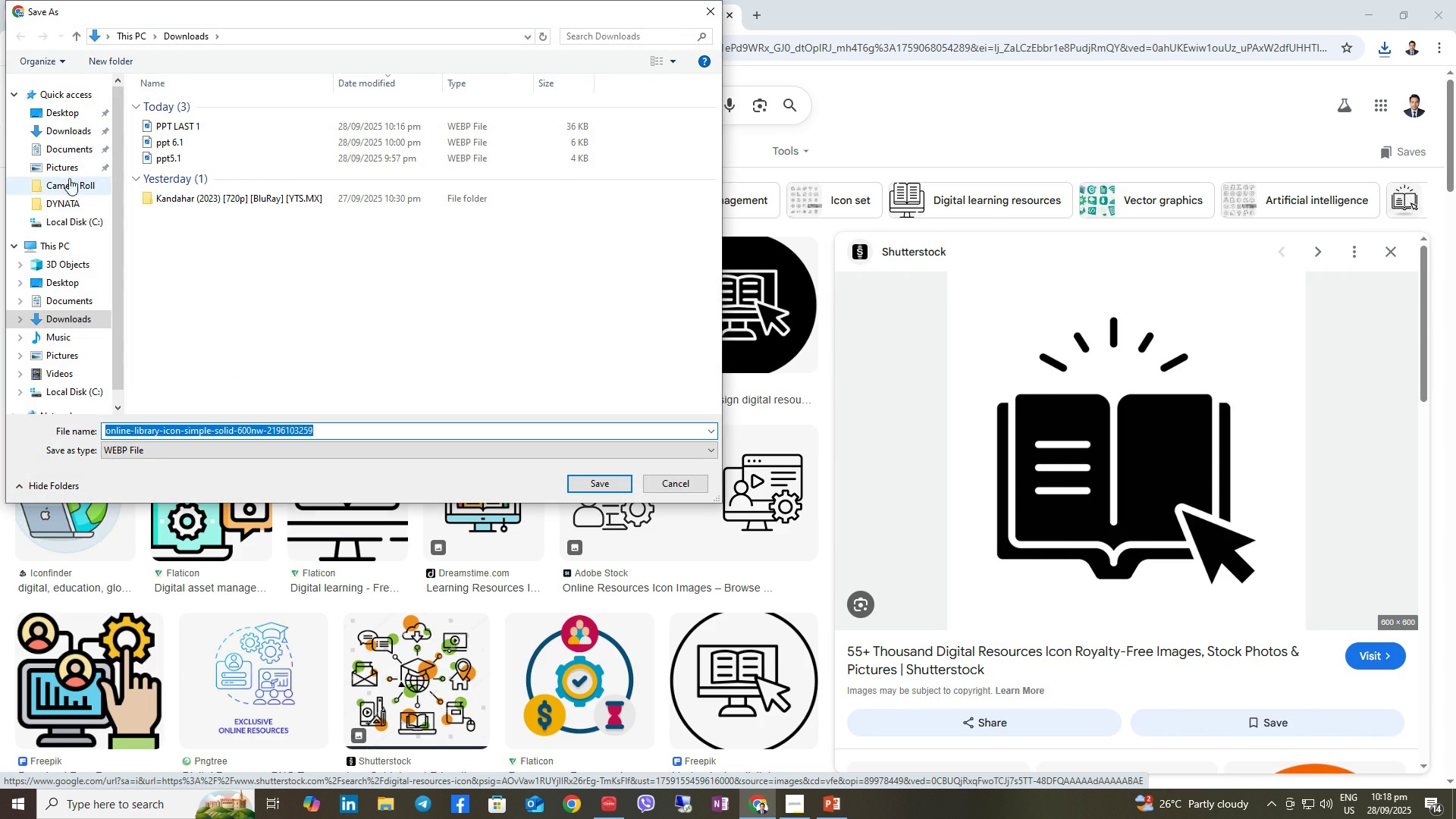 
left_click([70, 134])
 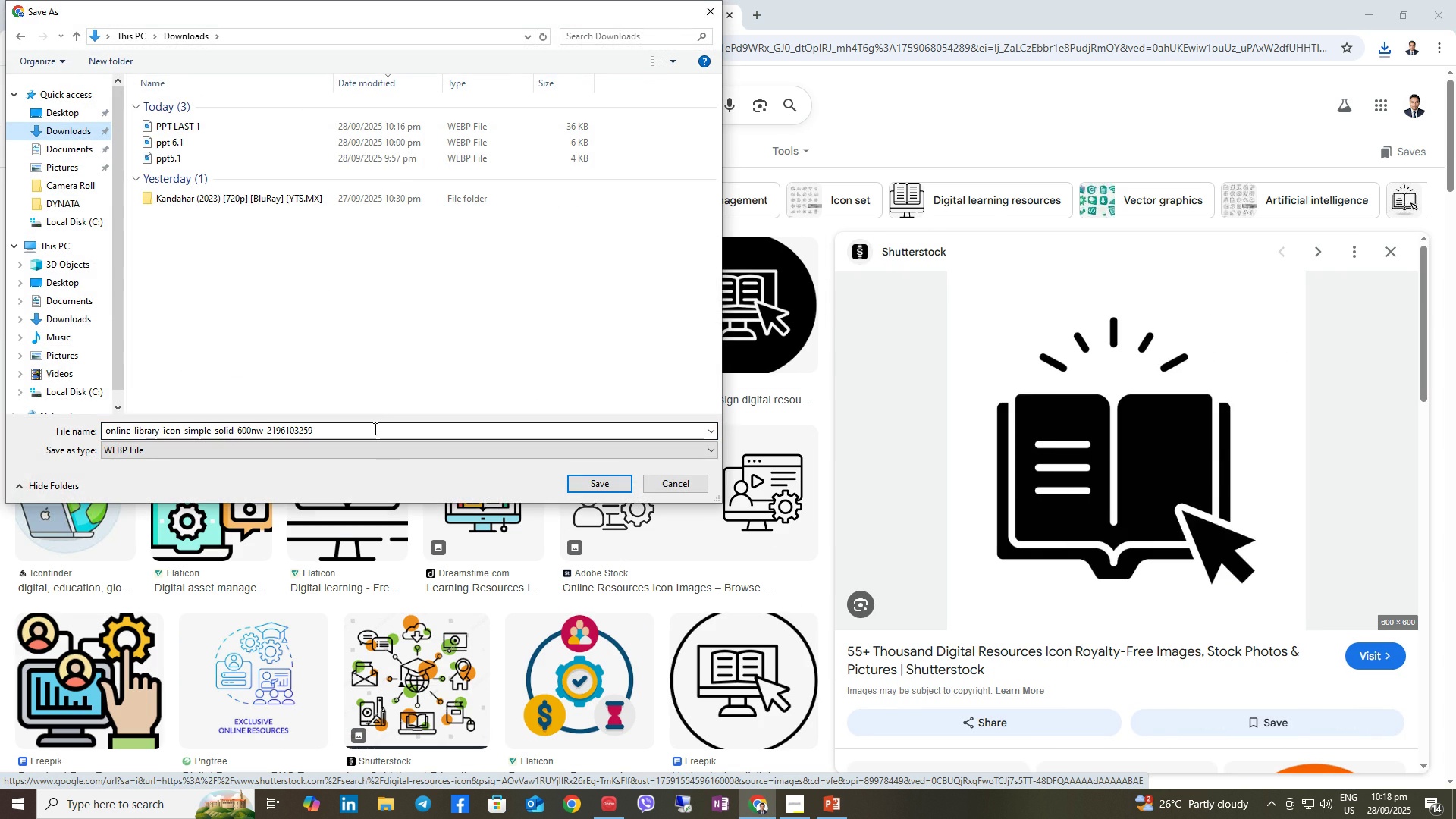 
left_click([373, 429])
 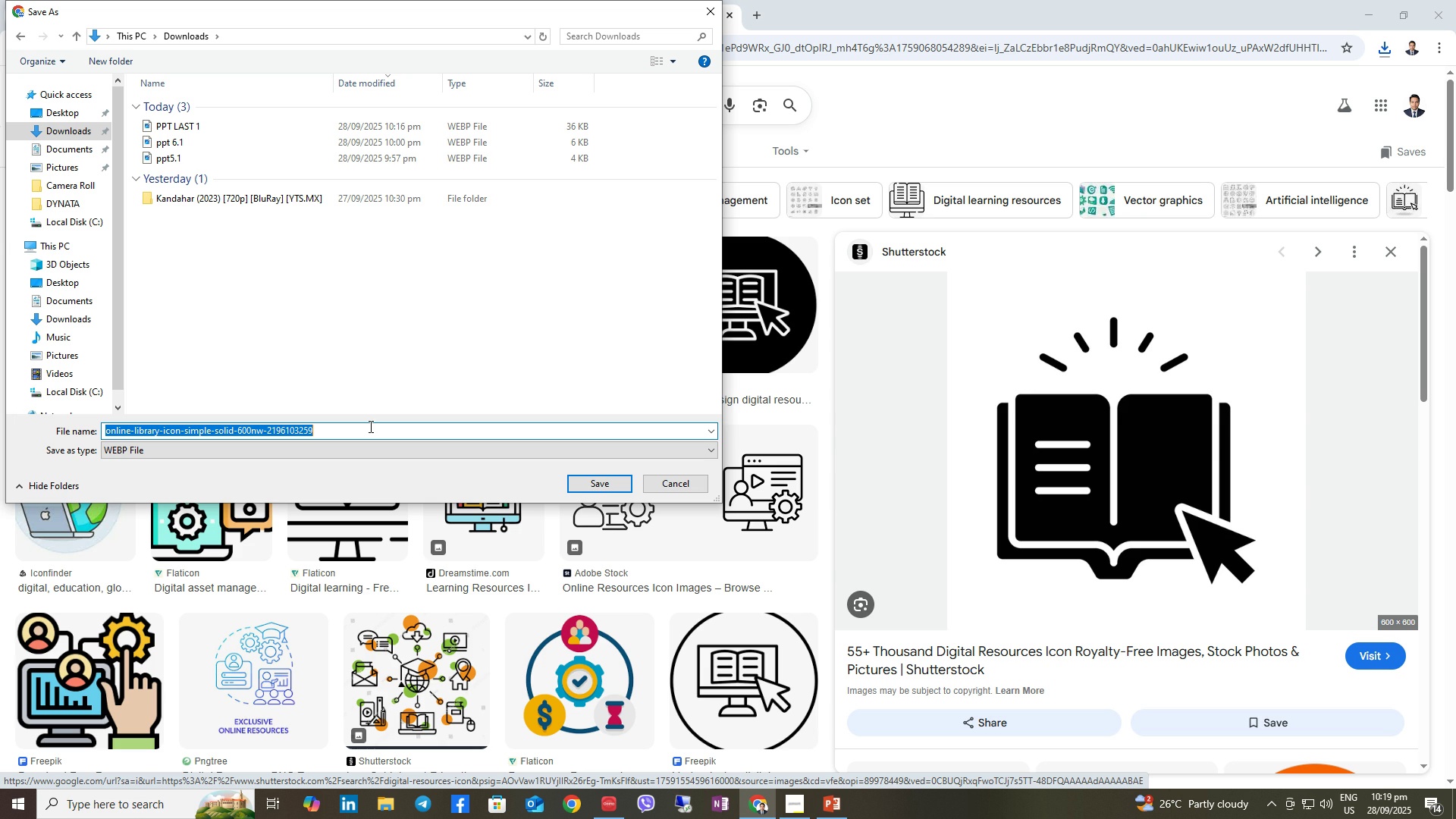 
type(digi 2)
 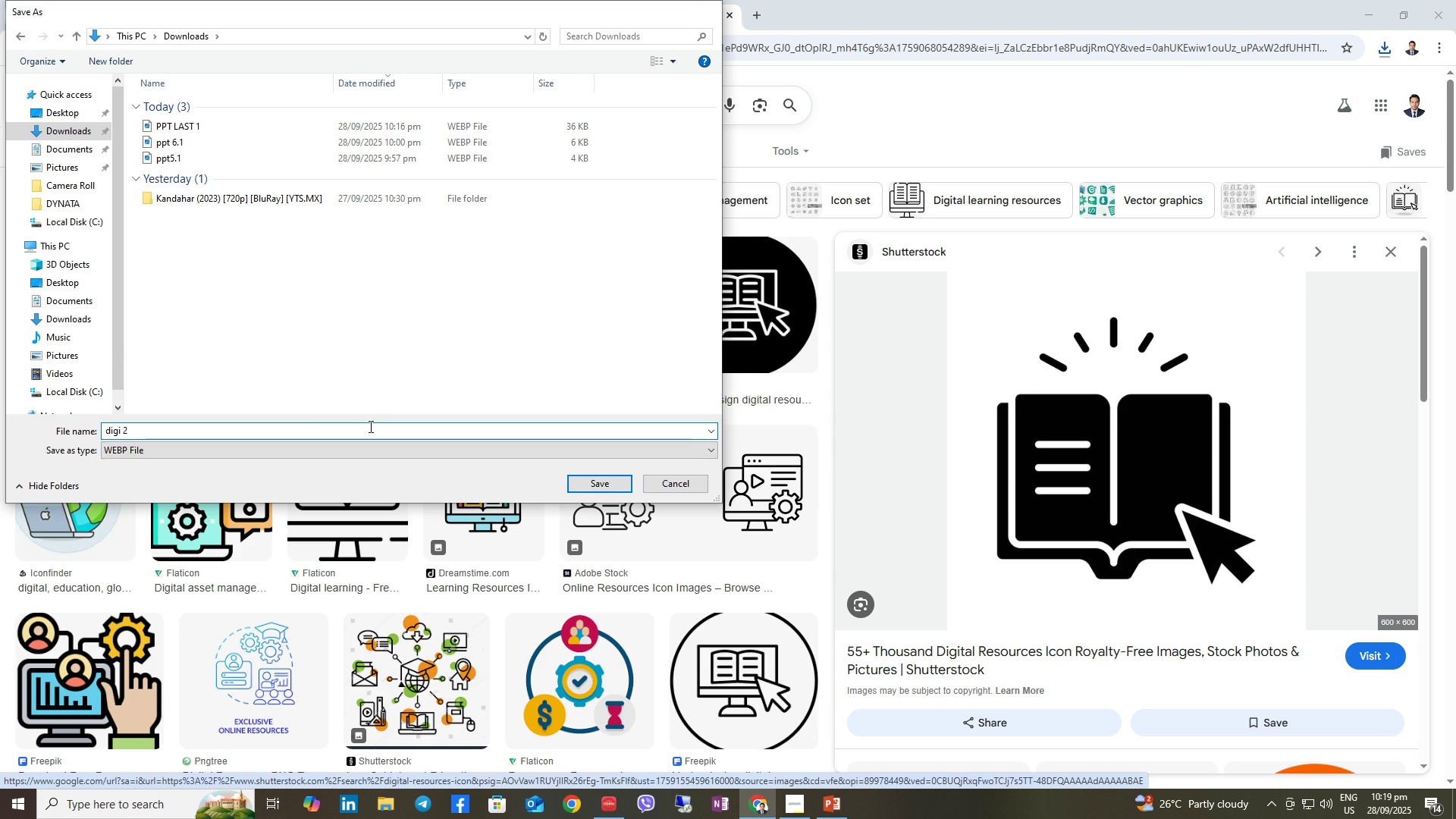 
key(Enter)
 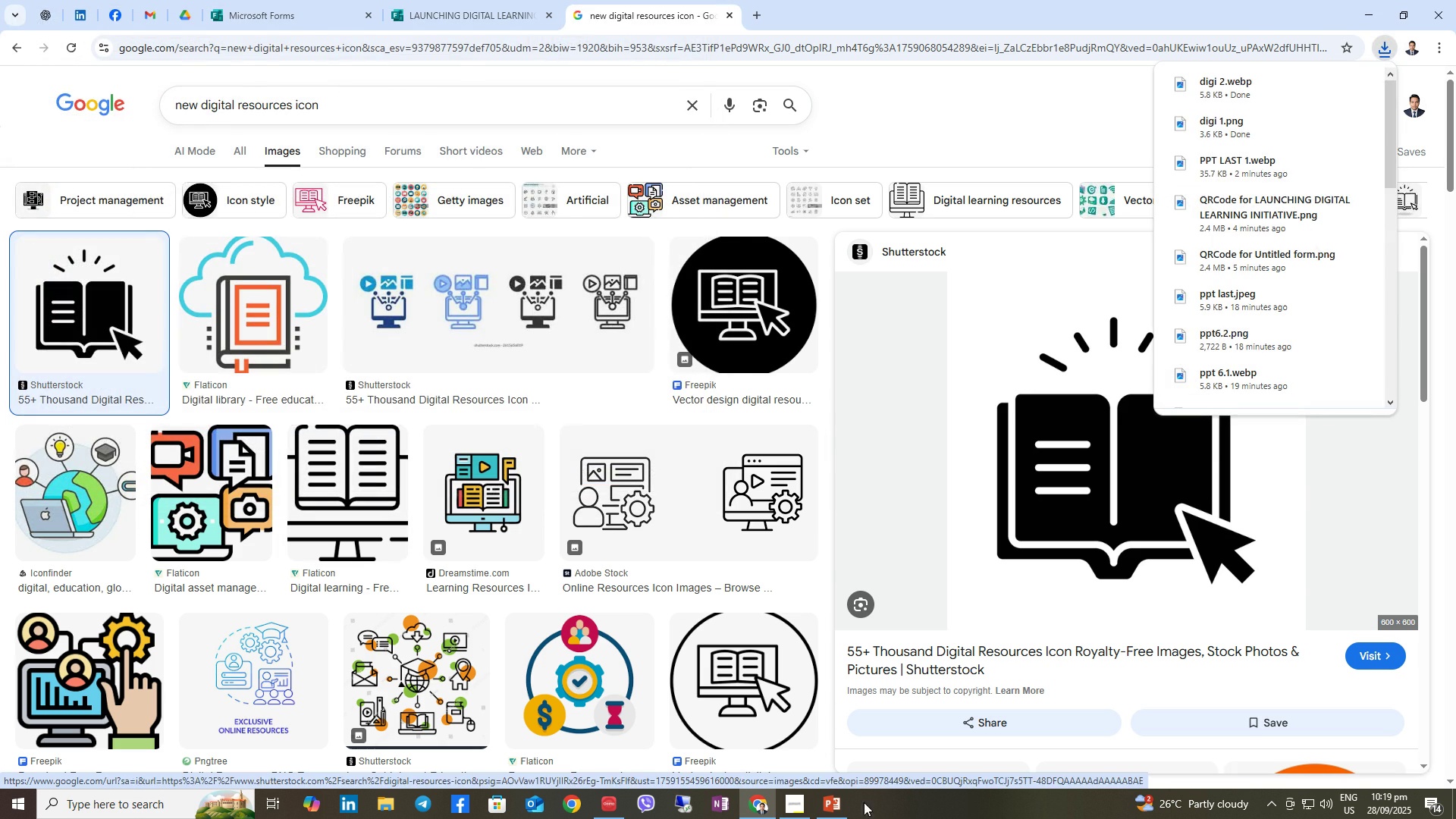 
left_click([838, 808])
 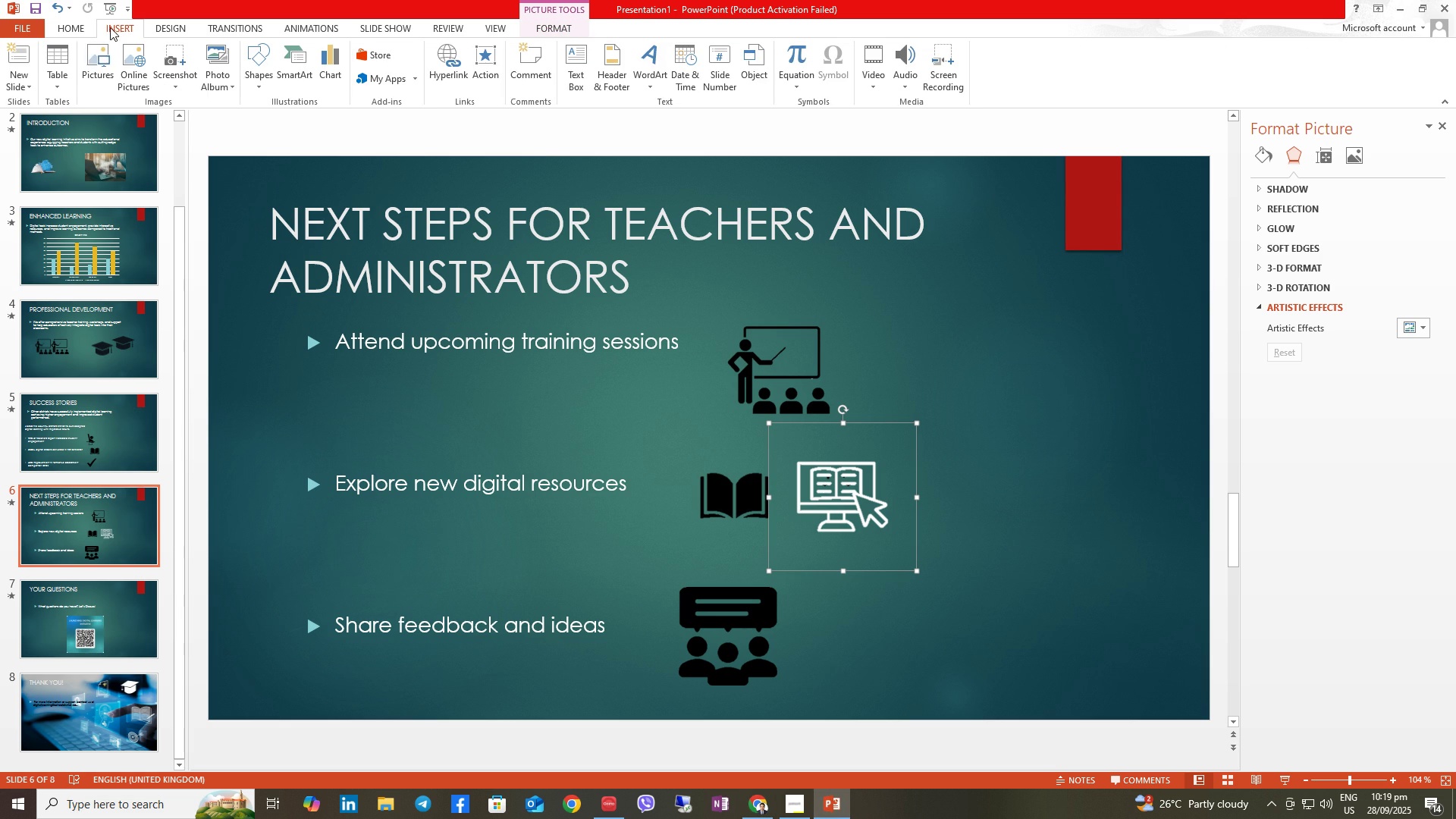 
double_click([93, 61])
 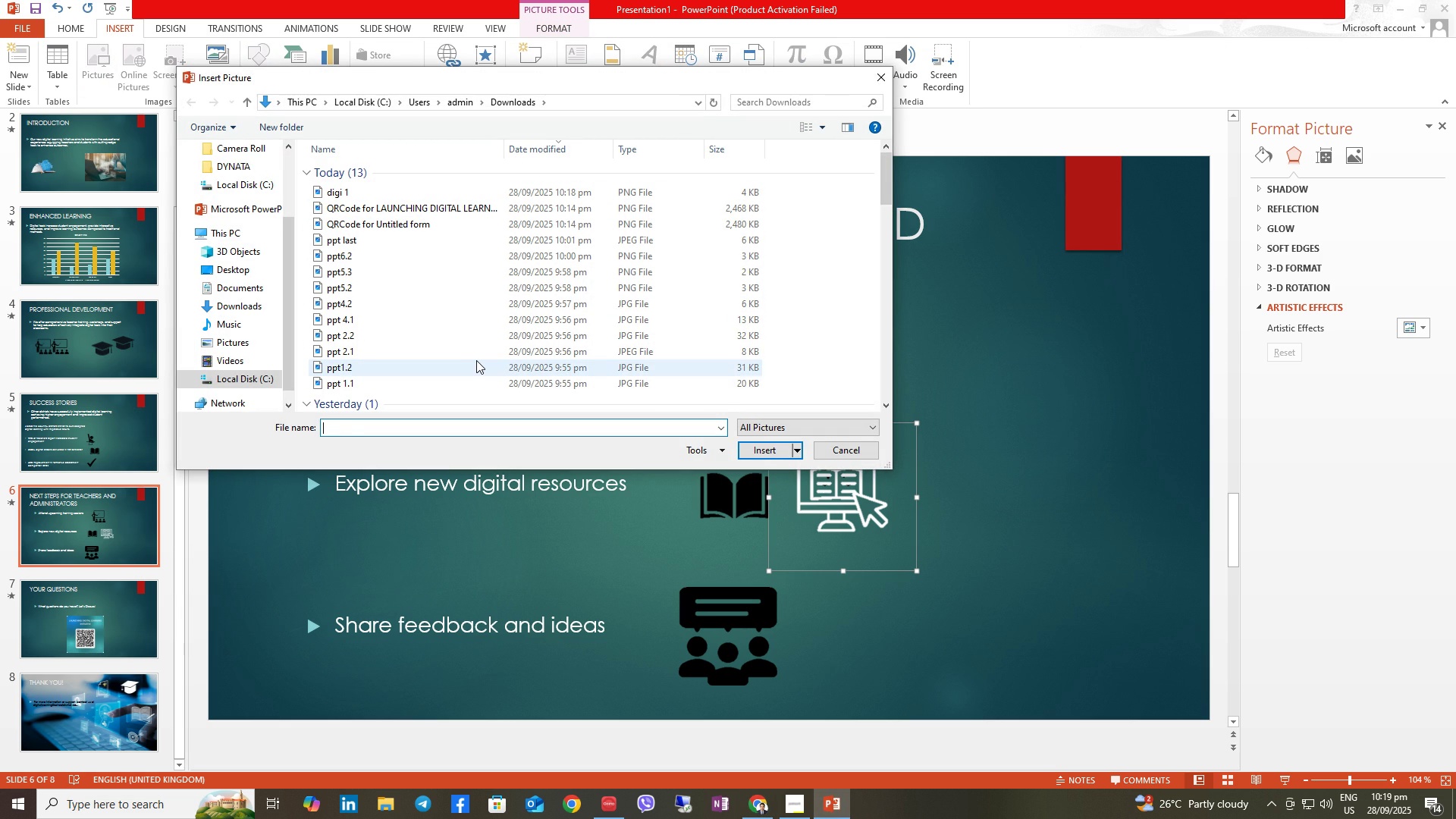 
type(digi)
 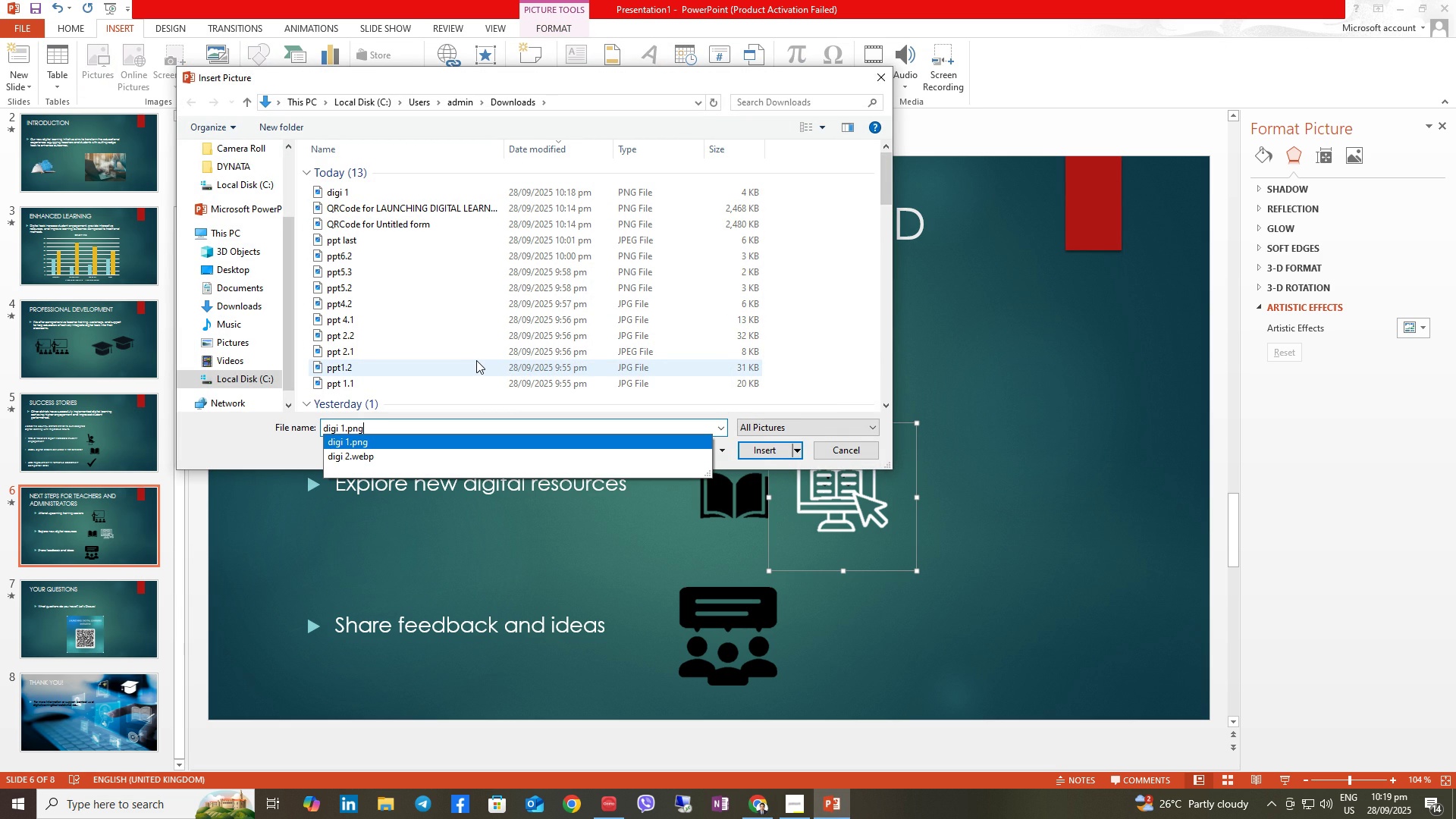 
key(ArrowDown)
 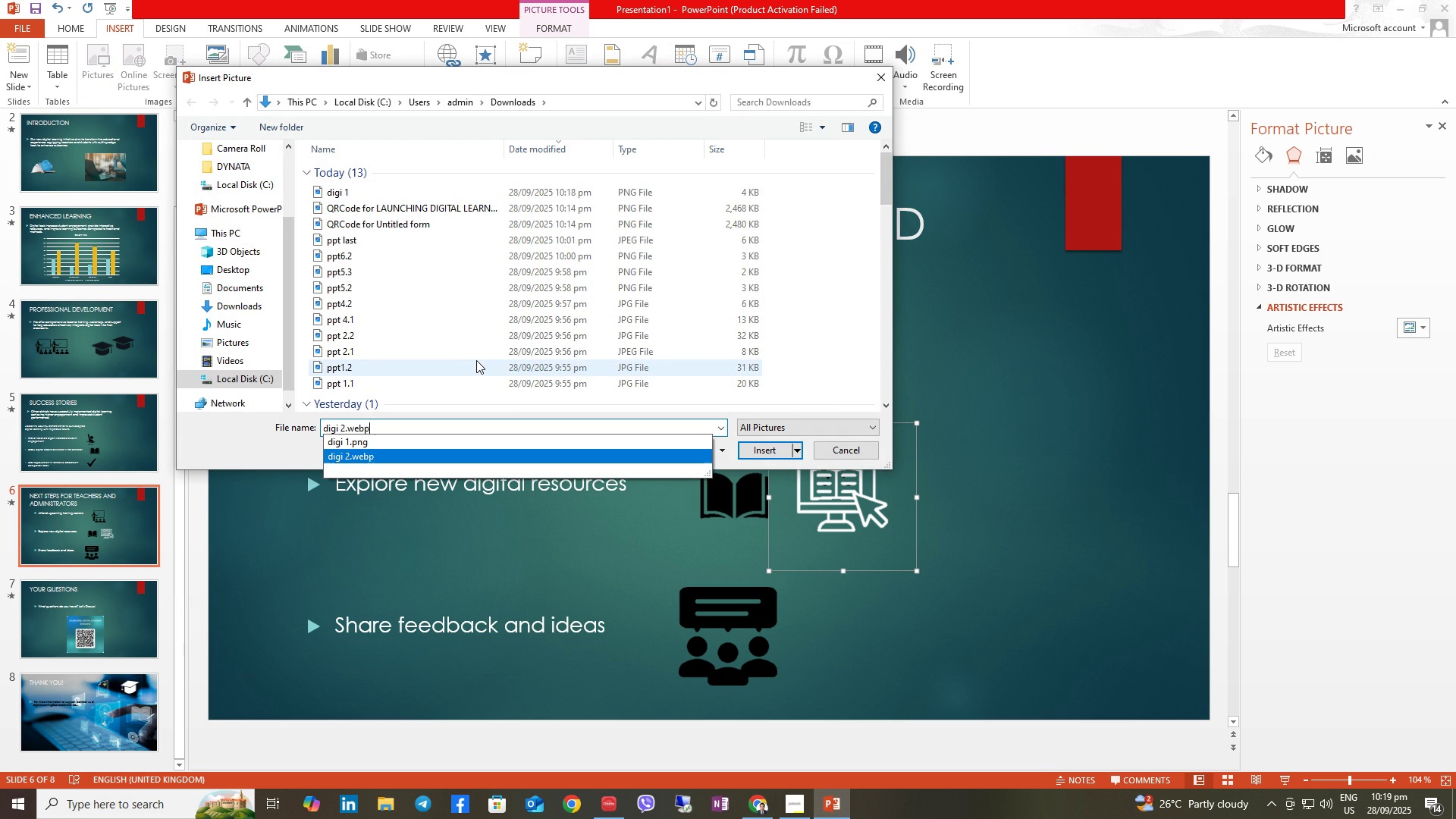 
key(ArrowDown)
 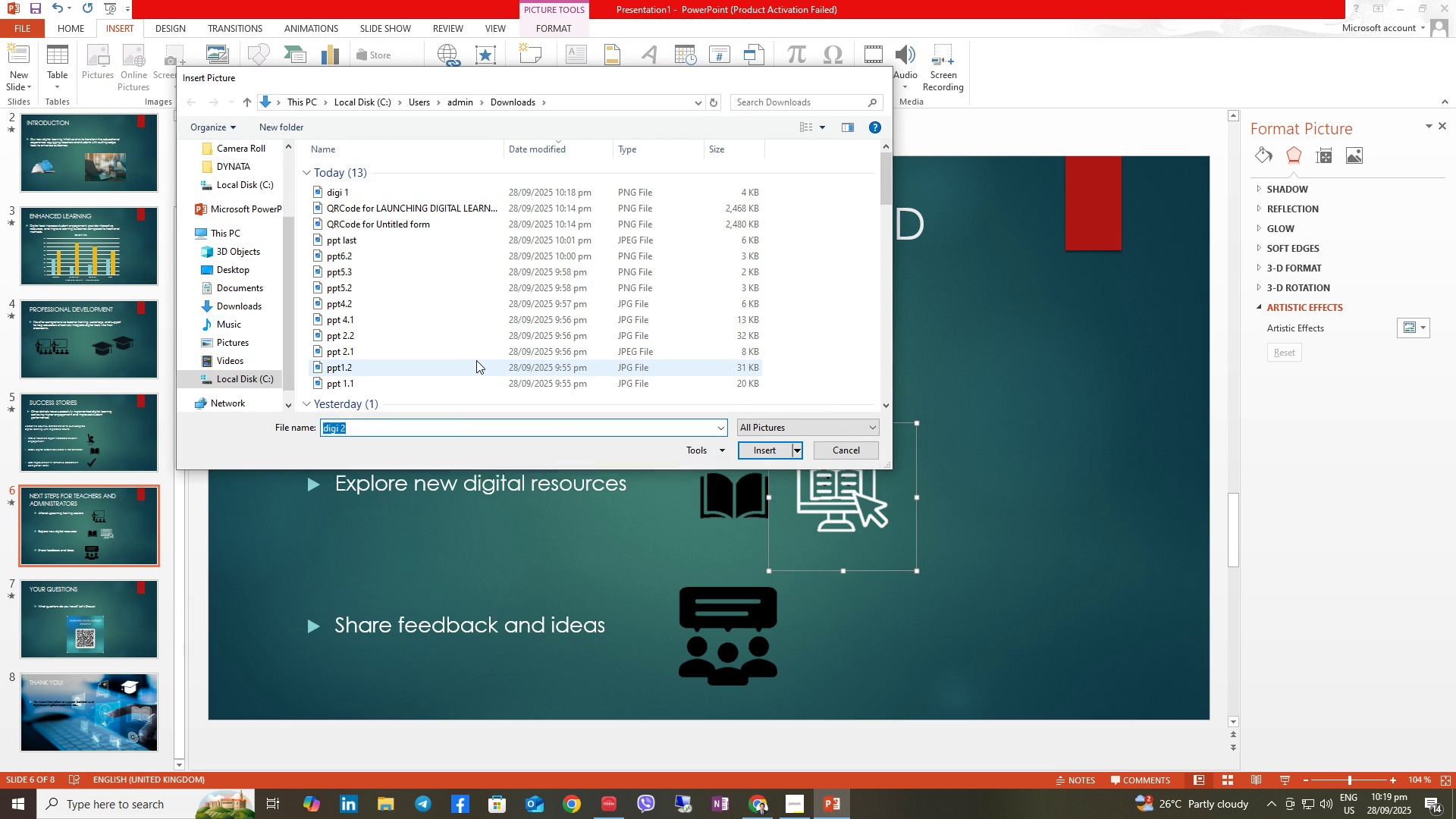 
key(Enter)